 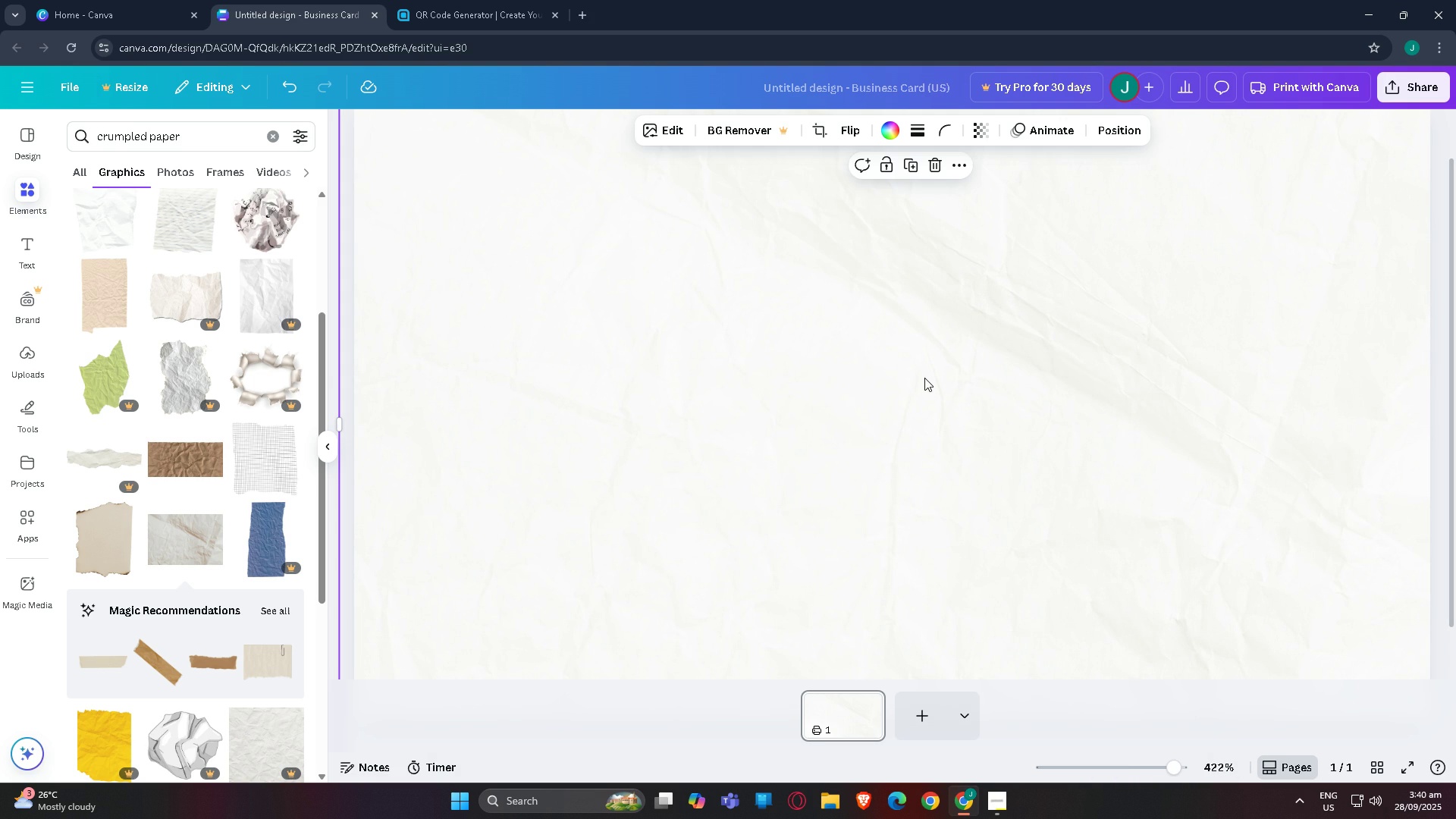 
left_click([1137, 764])
 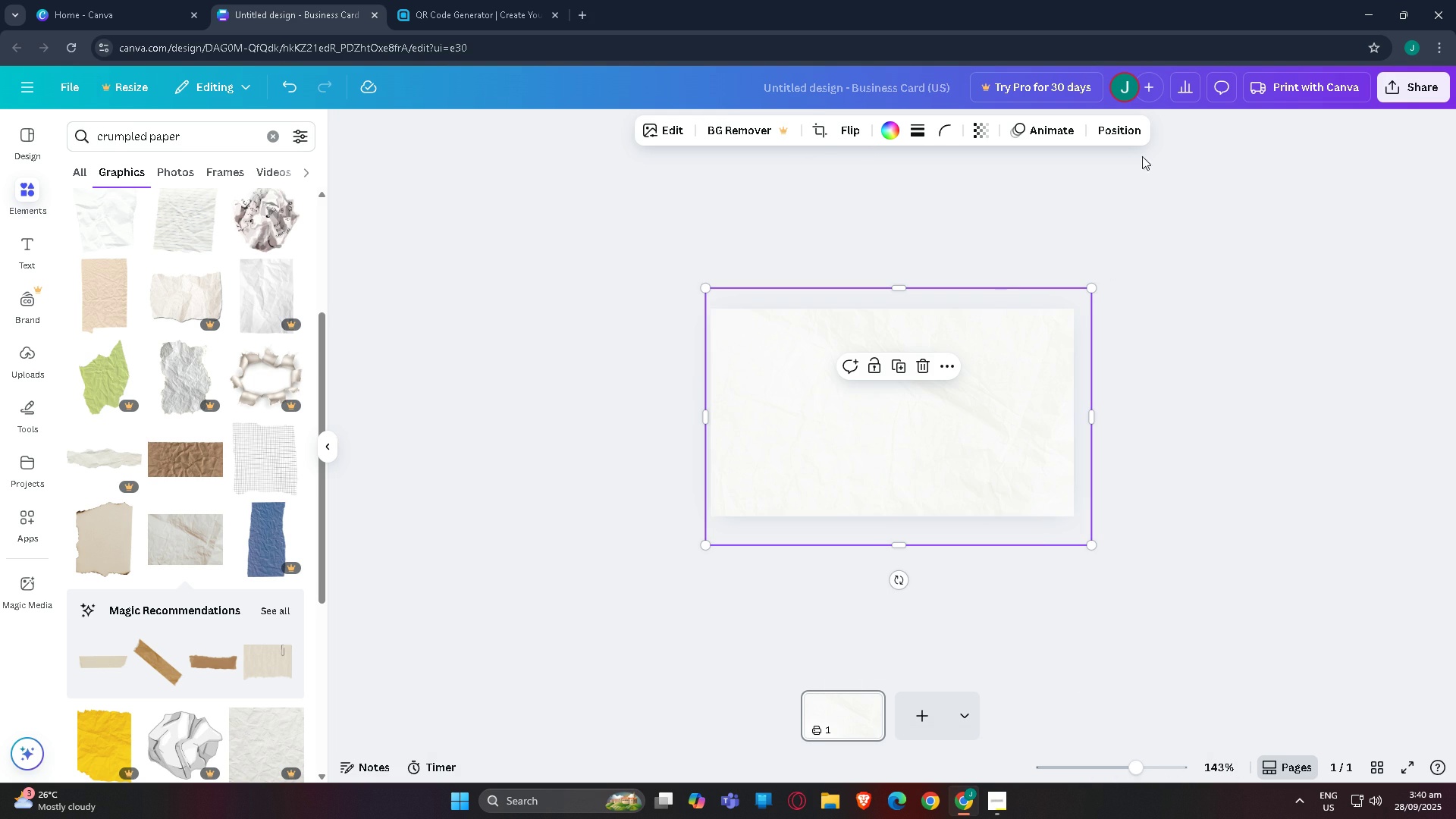 
left_click([1124, 190])
 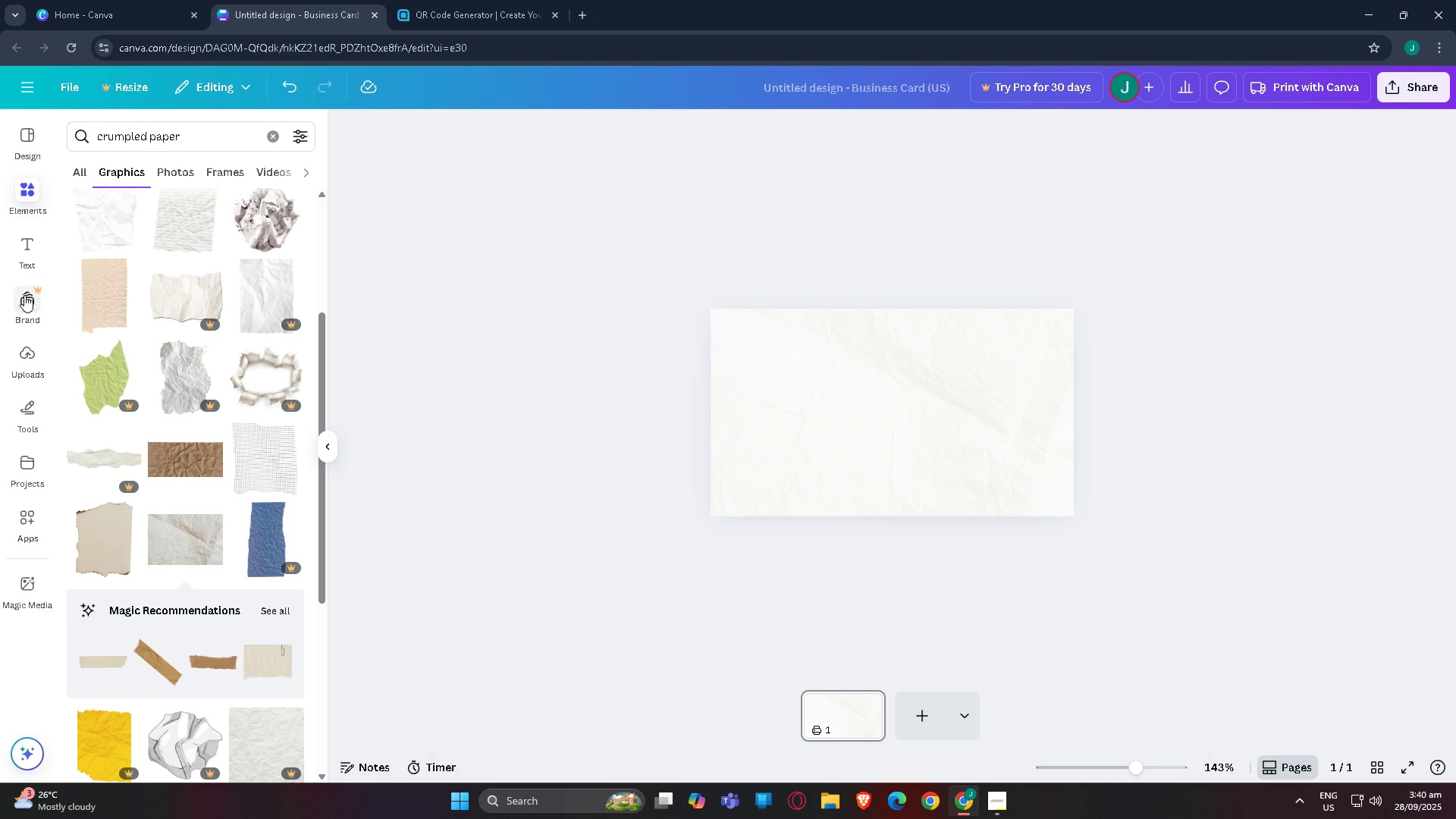 
scroll: coordinate [163, 391], scroll_direction: up, amount: 6.0
 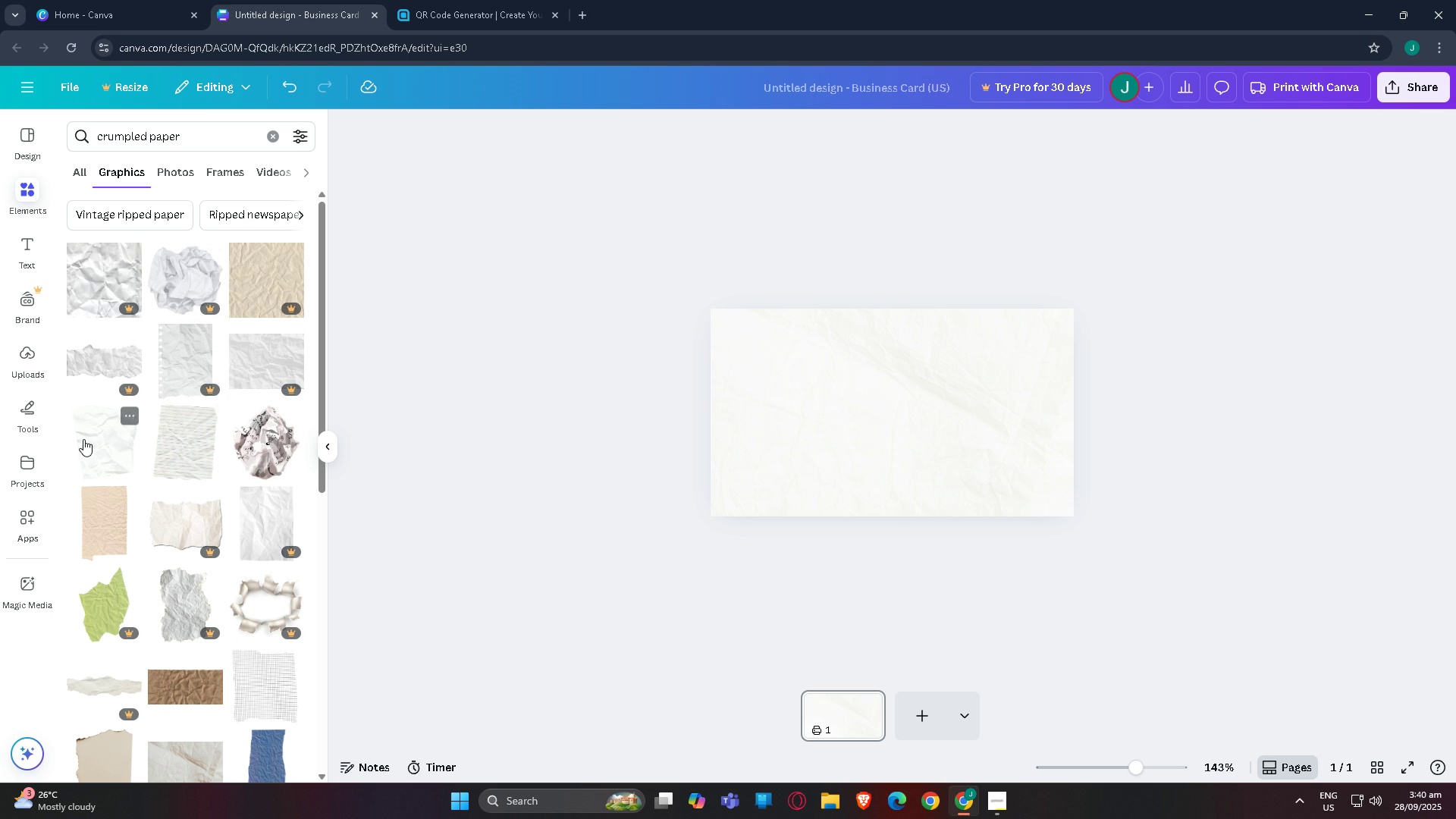 
left_click([88, 439])